 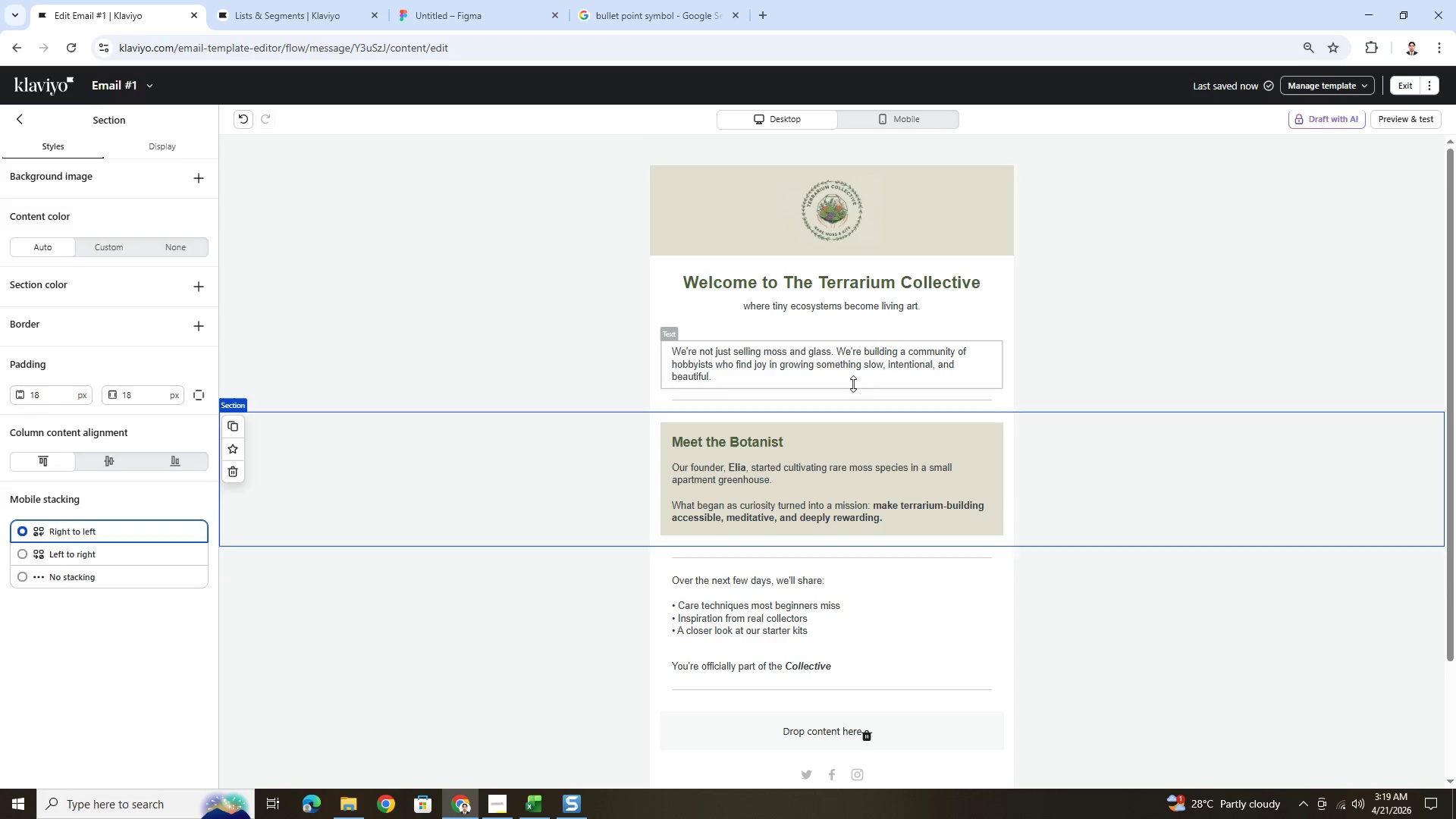 
left_click([1112, 621])
 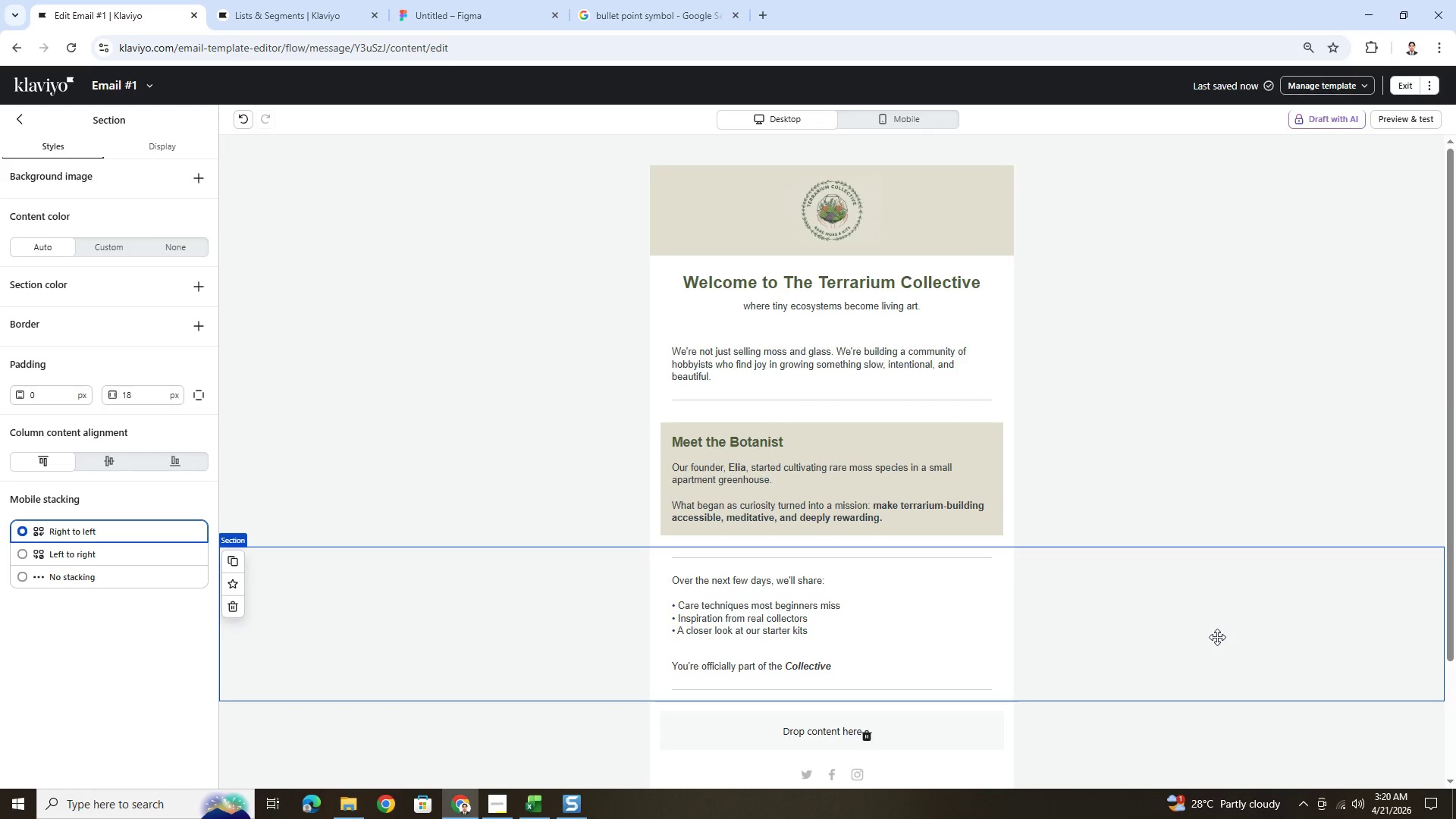 
wait(5.3)
 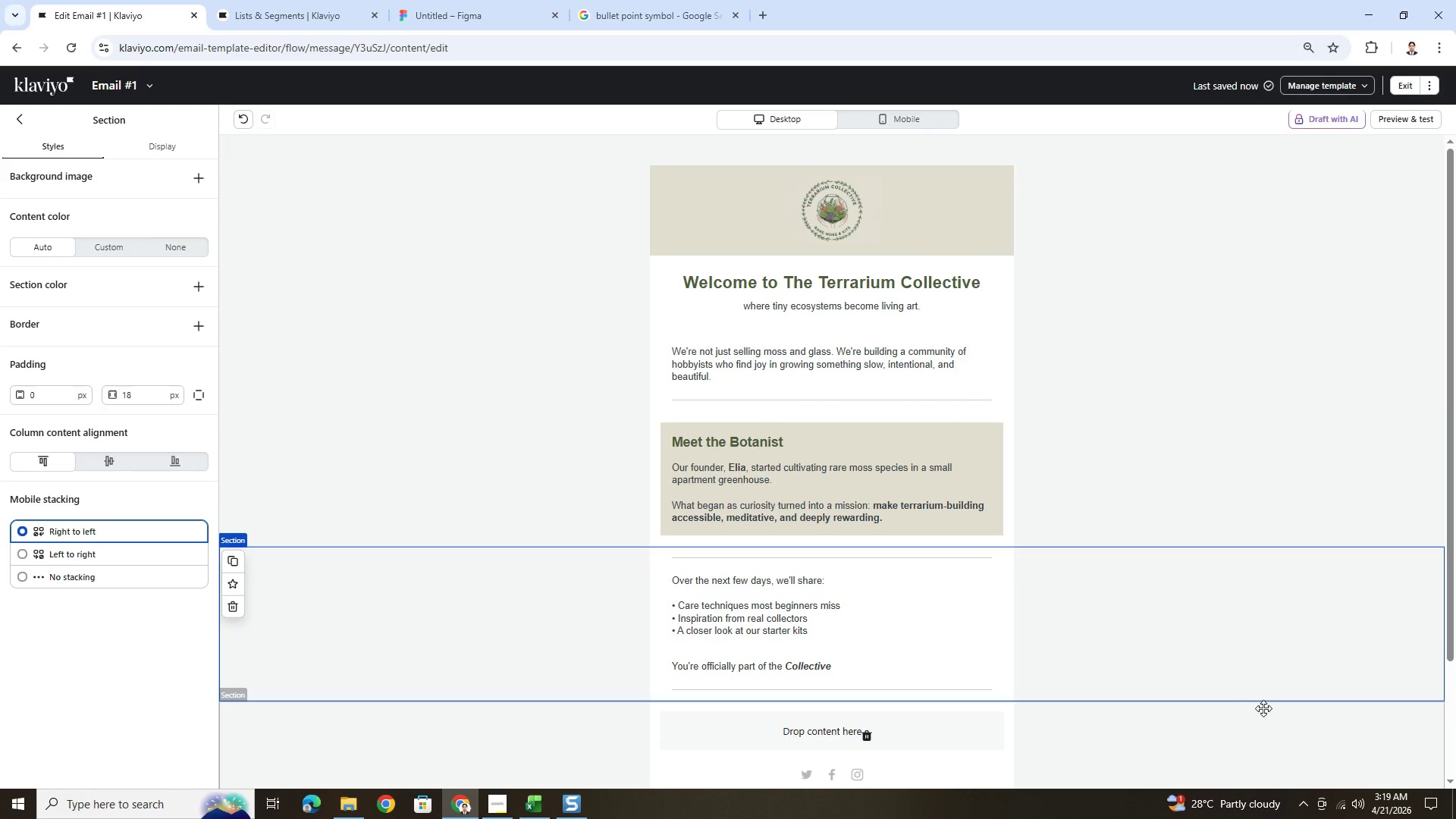 
scroll: coordinate [1217, 644], scroll_direction: down, amount: 1.0
 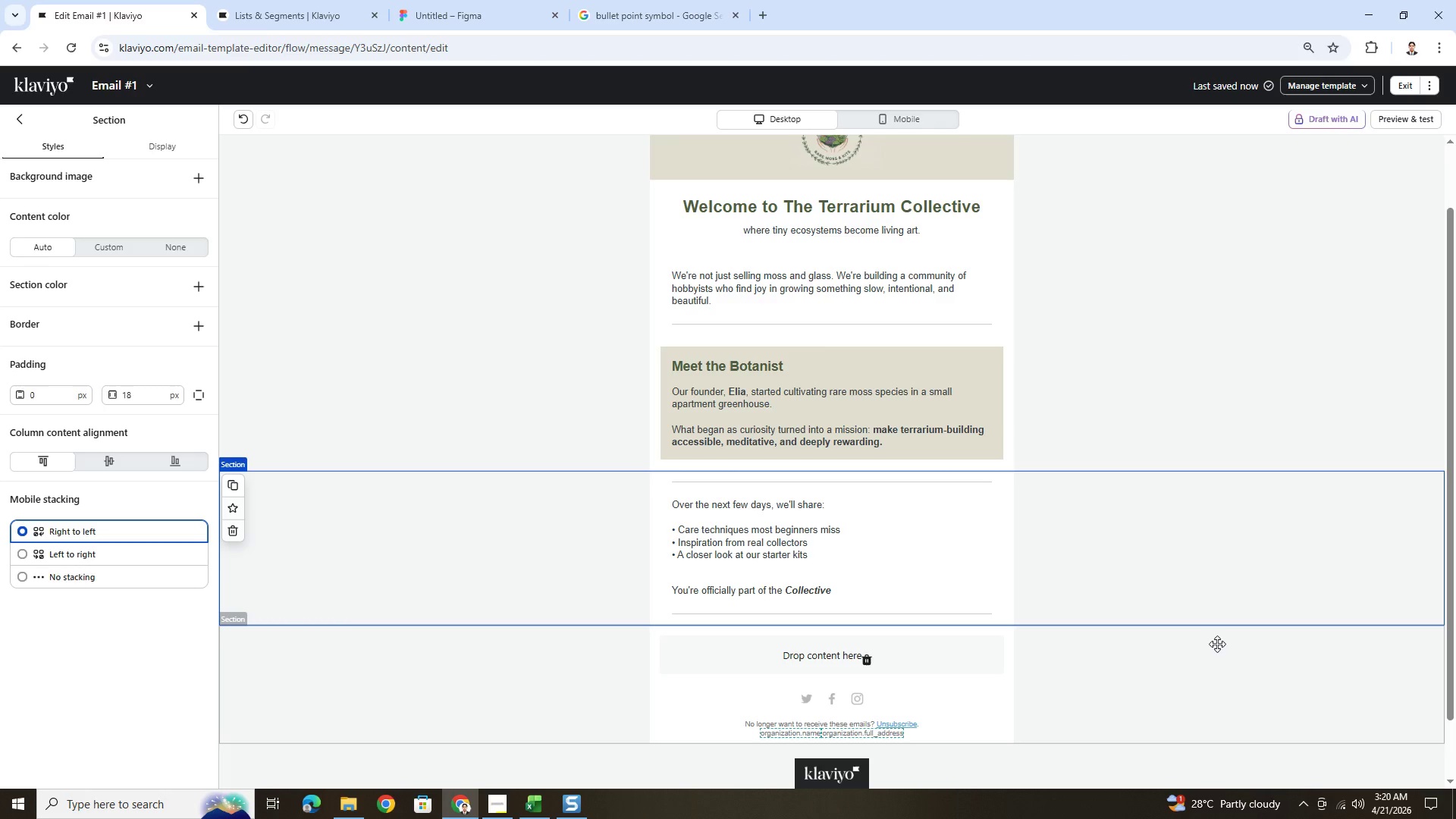 
wait(25.96)
 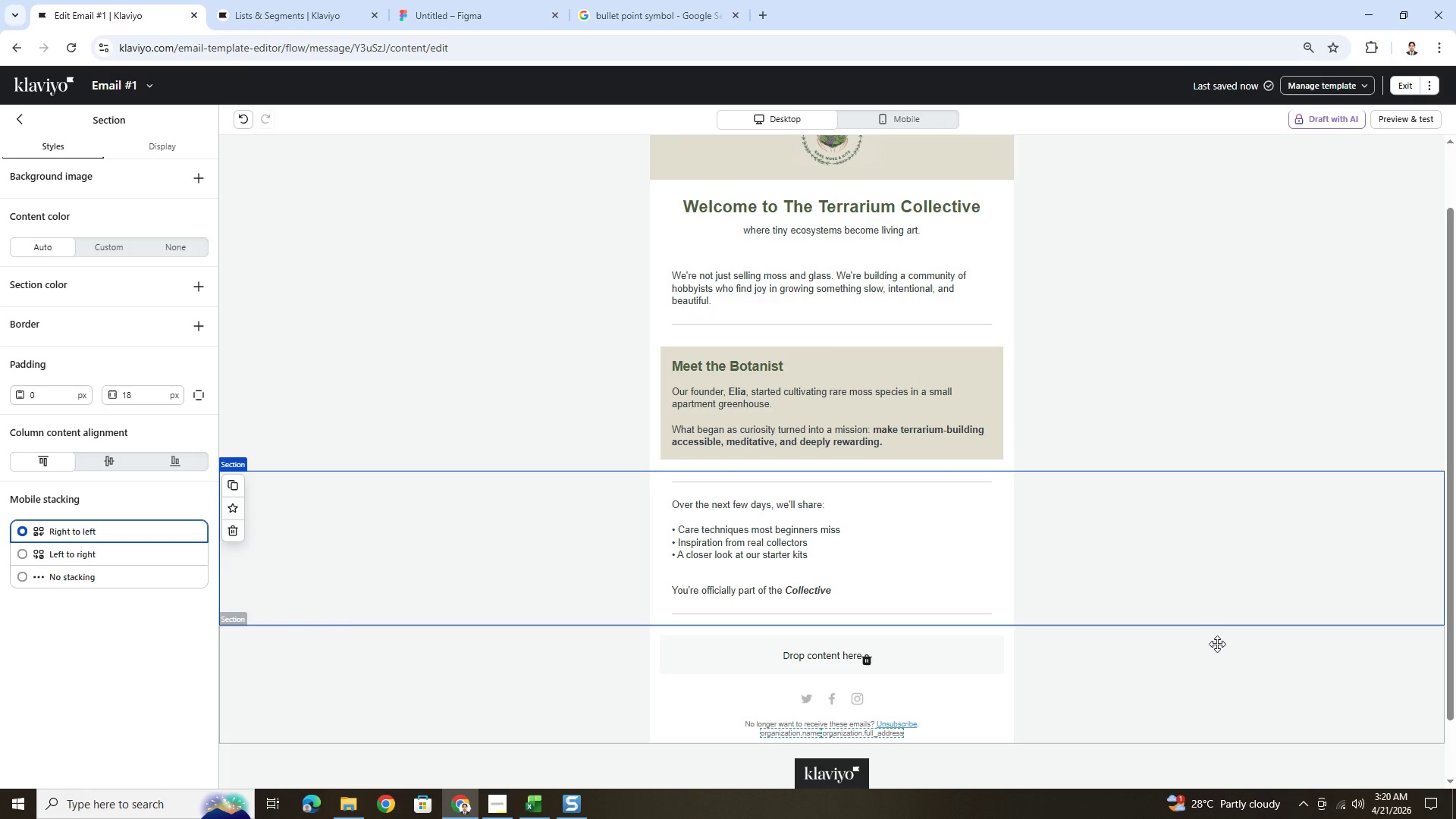 
scroll: coordinate [1304, 557], scroll_direction: down, amount: 1.0
 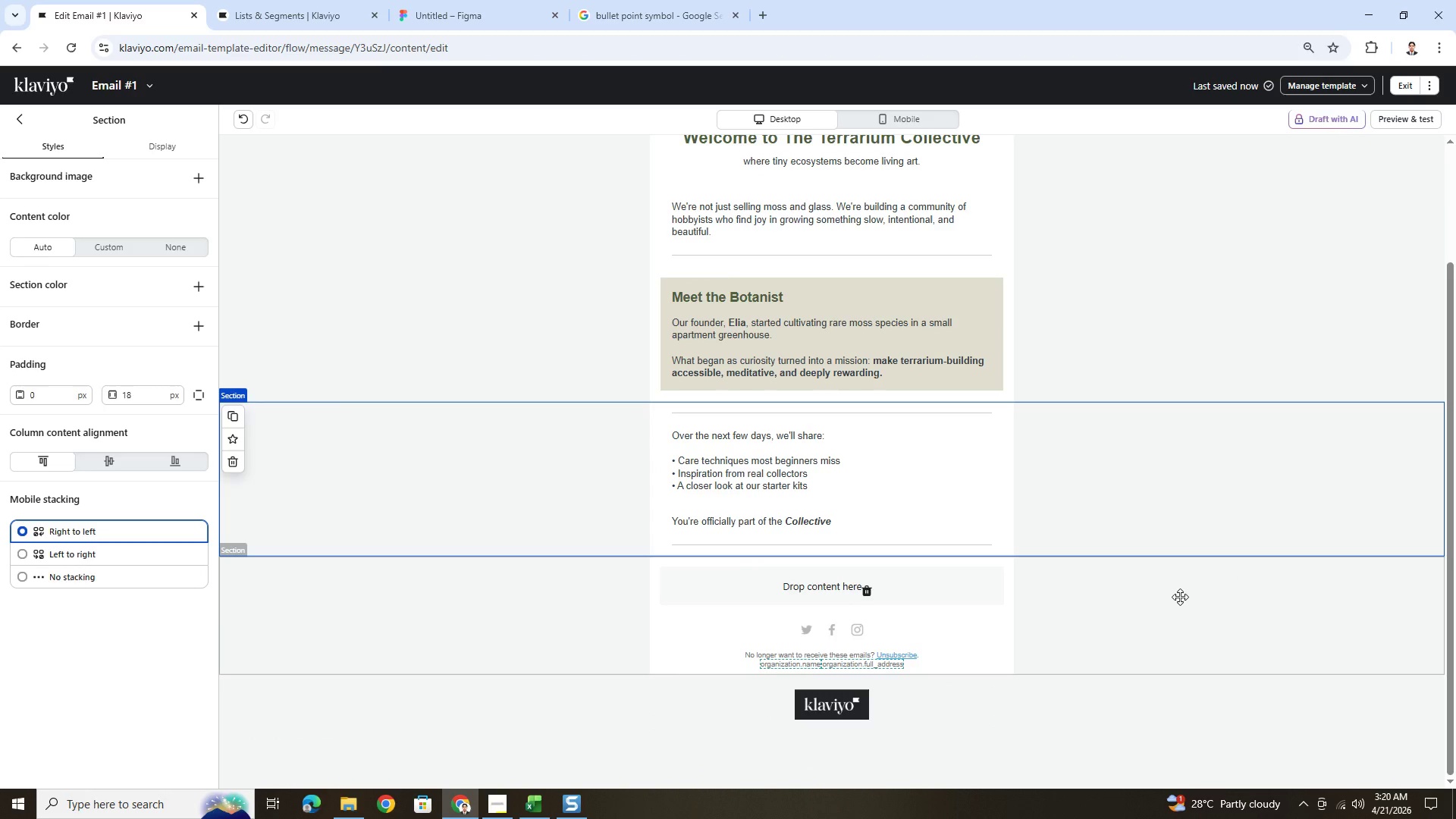 
wait(14.1)
 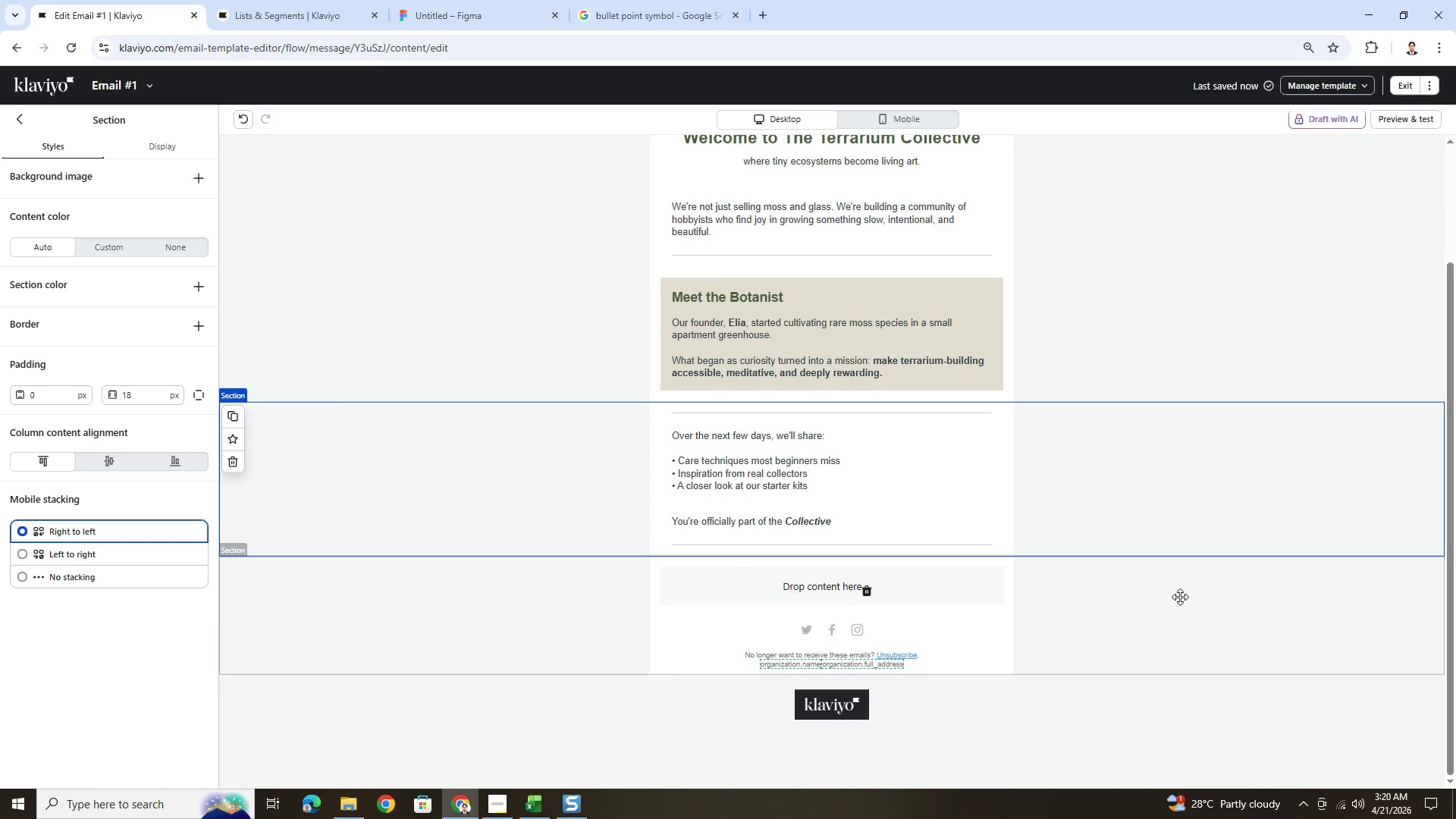 
scroll: coordinate [1216, 588], scroll_direction: down, amount: 4.0
 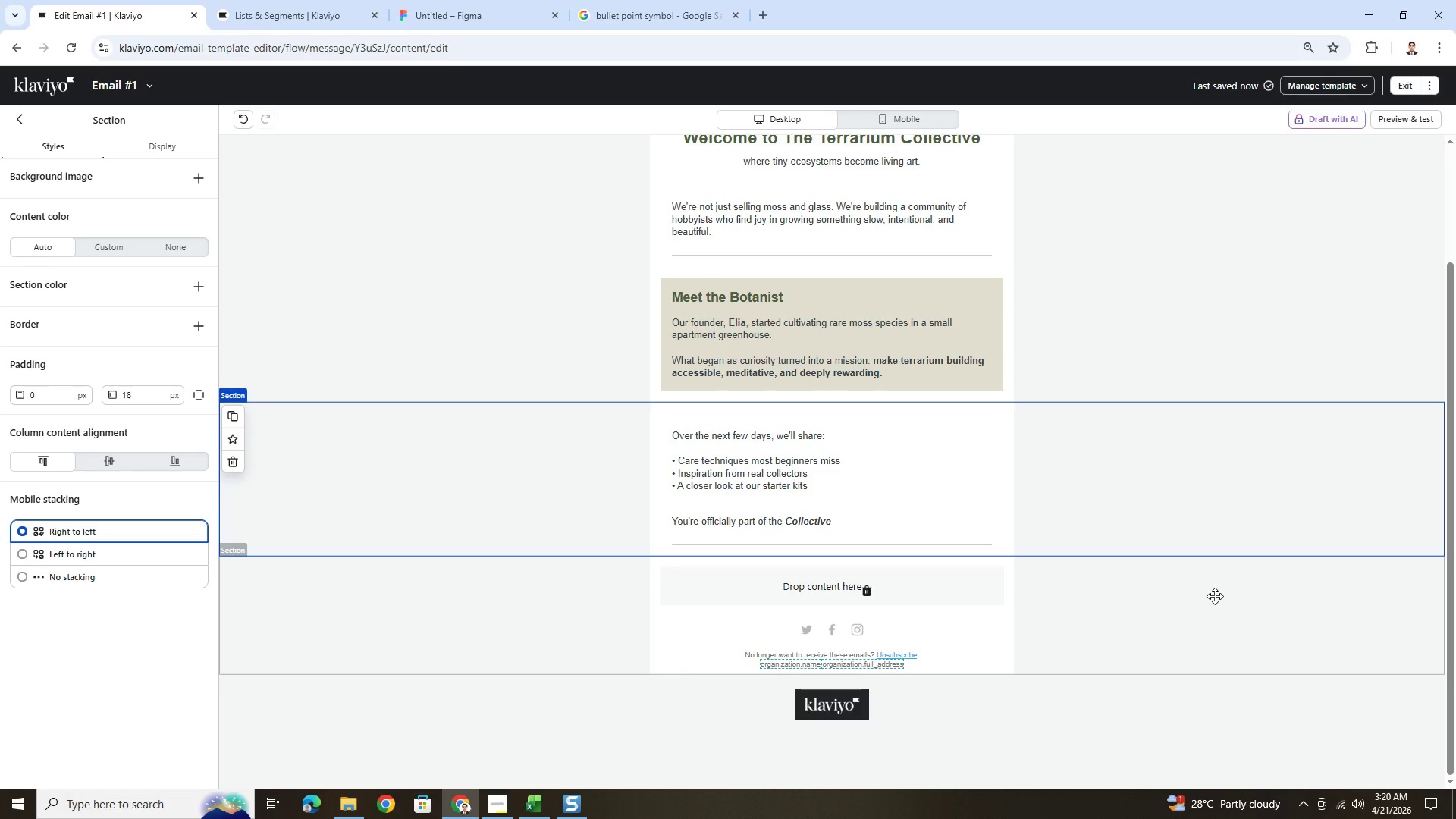 
wait(15.08)
 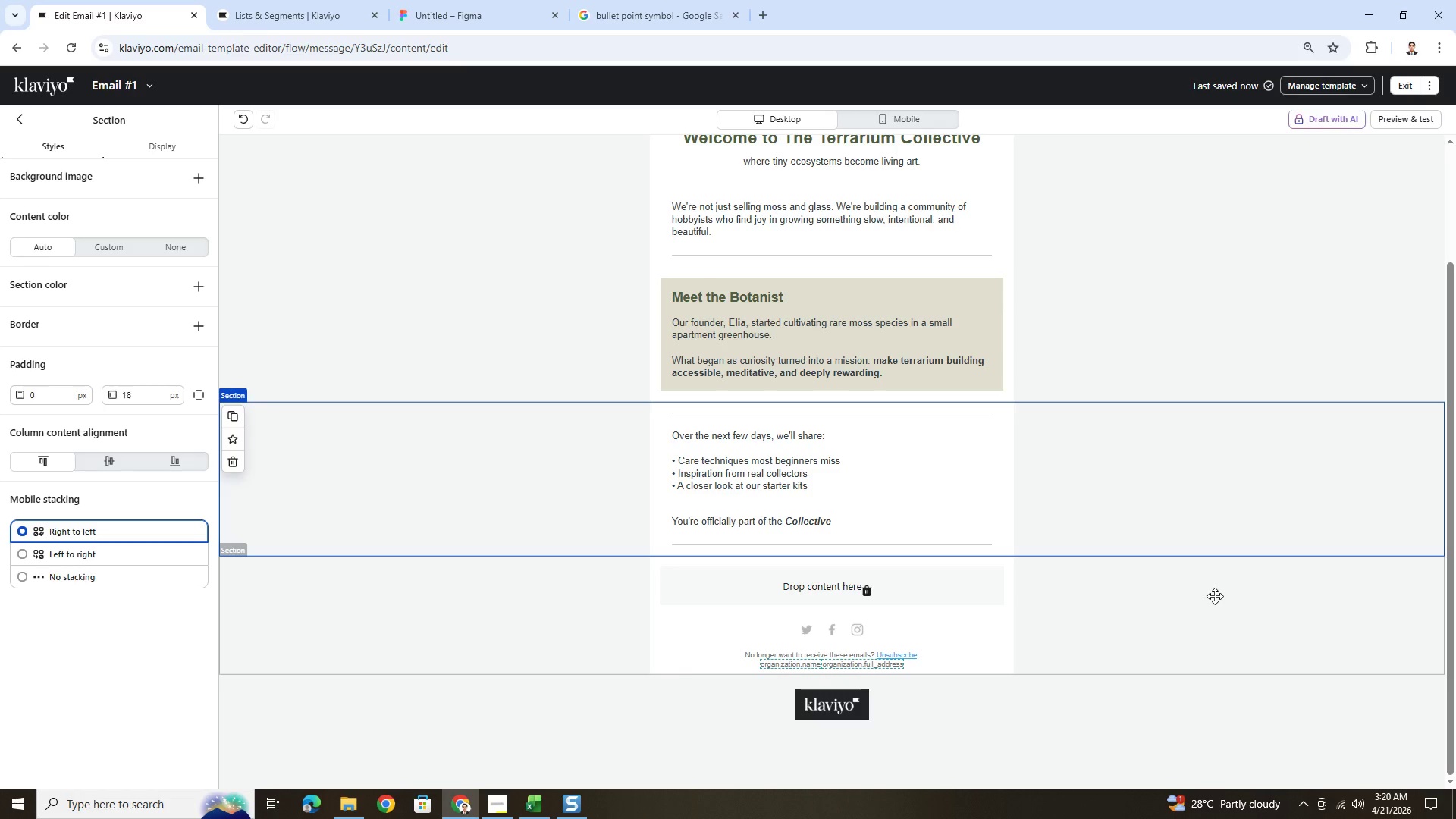 
scroll: coordinate [1121, 593], scroll_direction: down, amount: 3.0
 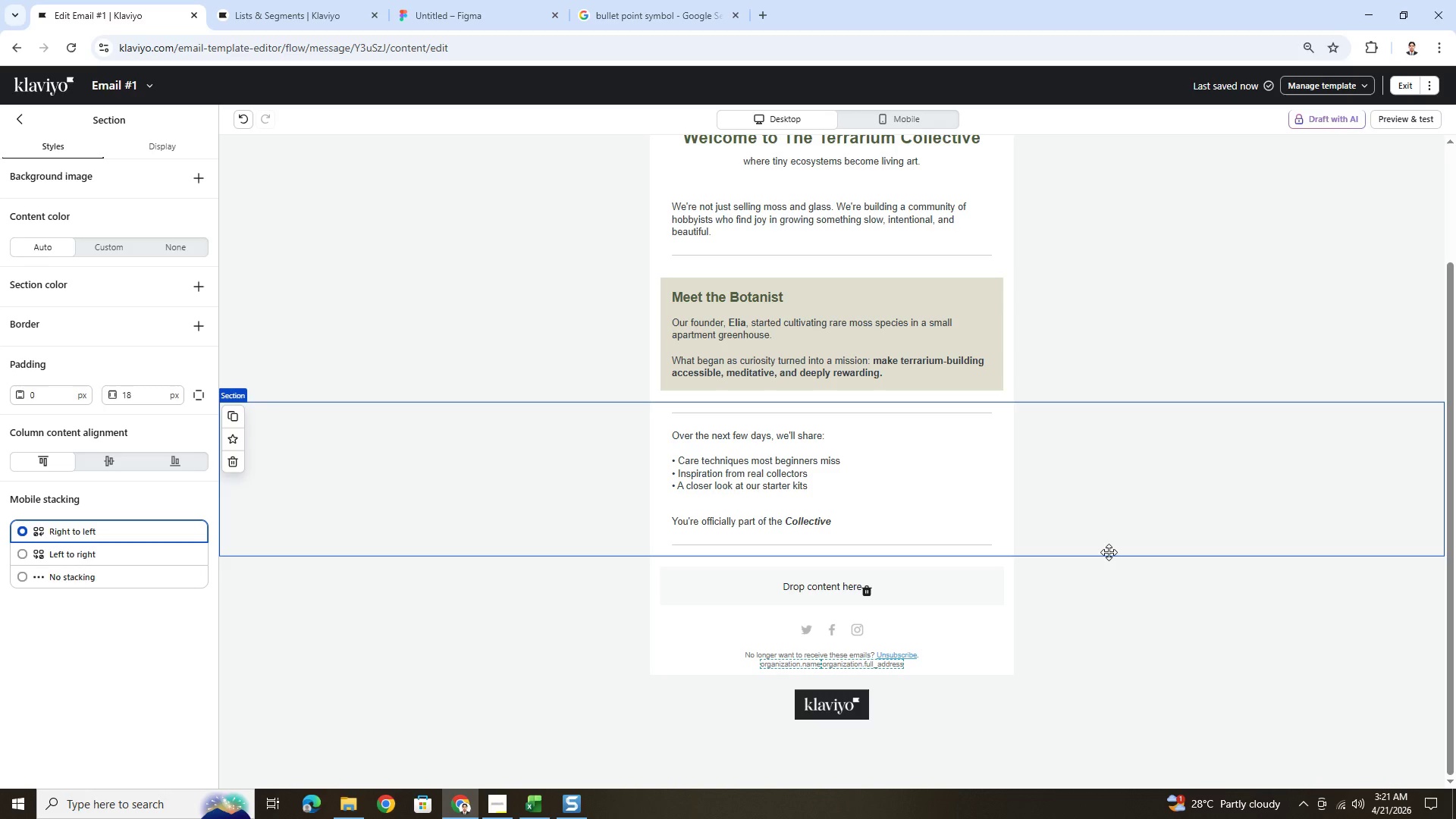 
wait(5.81)
 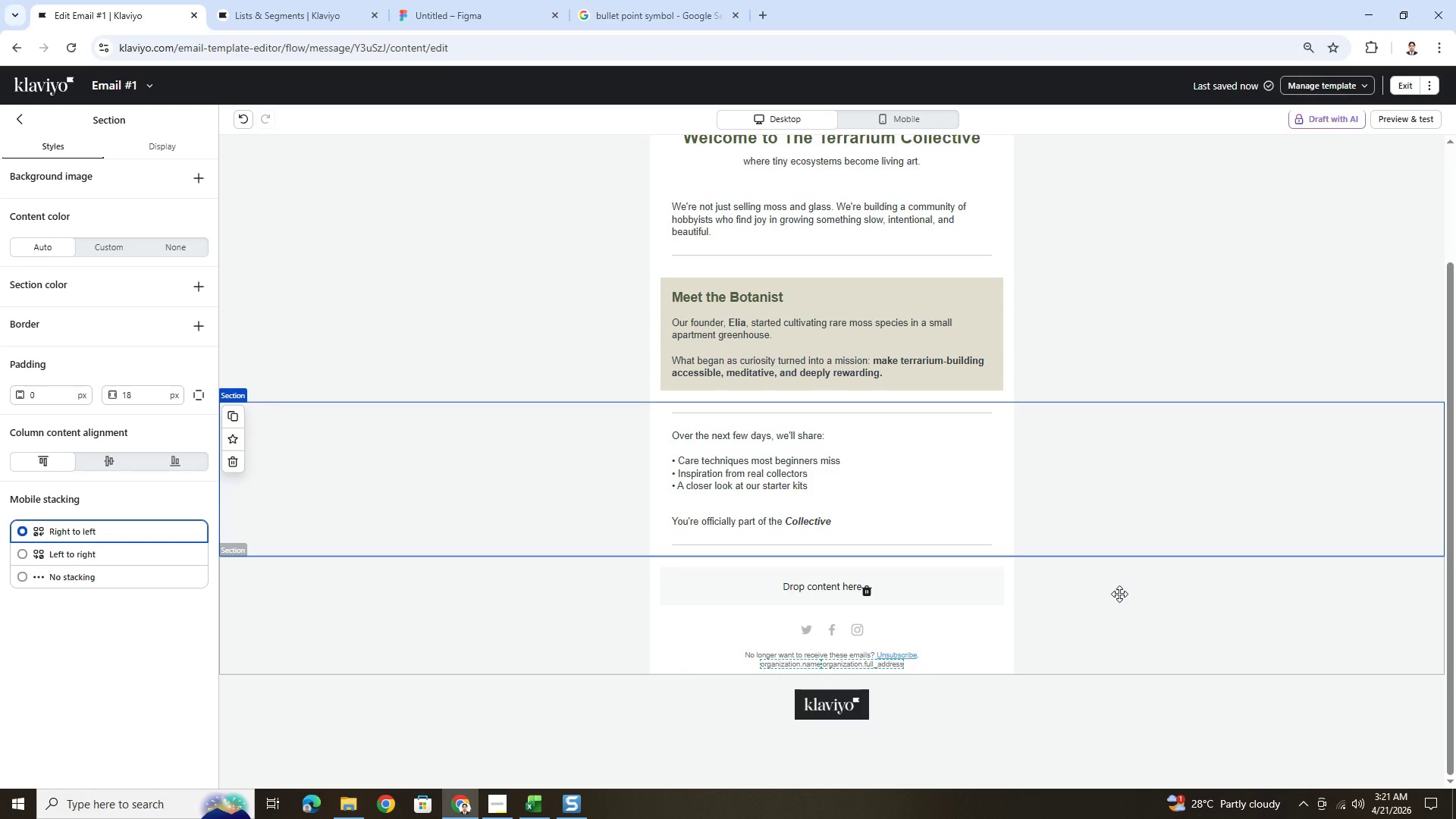 
scroll: coordinate [1121, 565], scroll_direction: down, amount: 2.0
 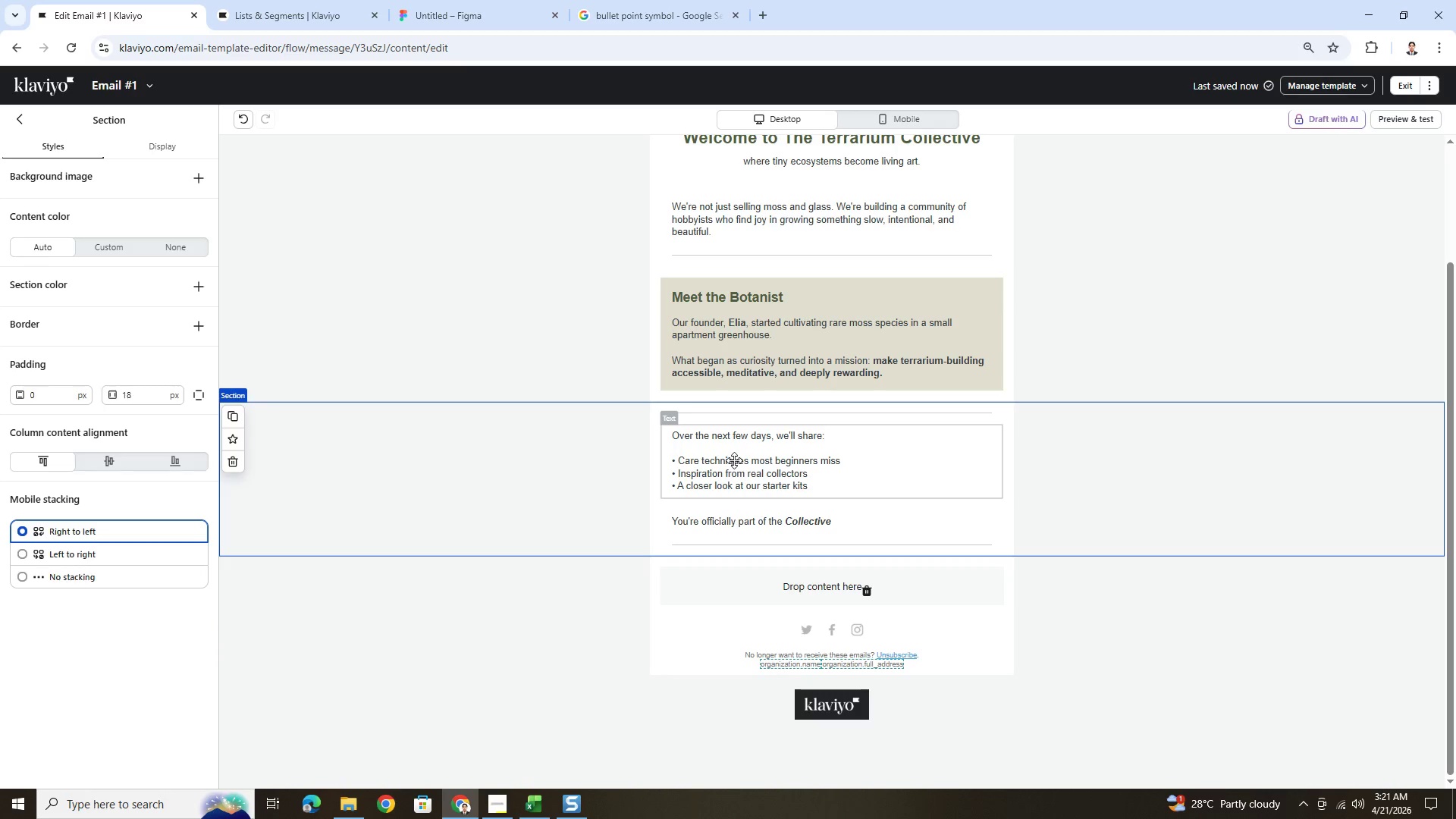 
left_click([734, 460])
 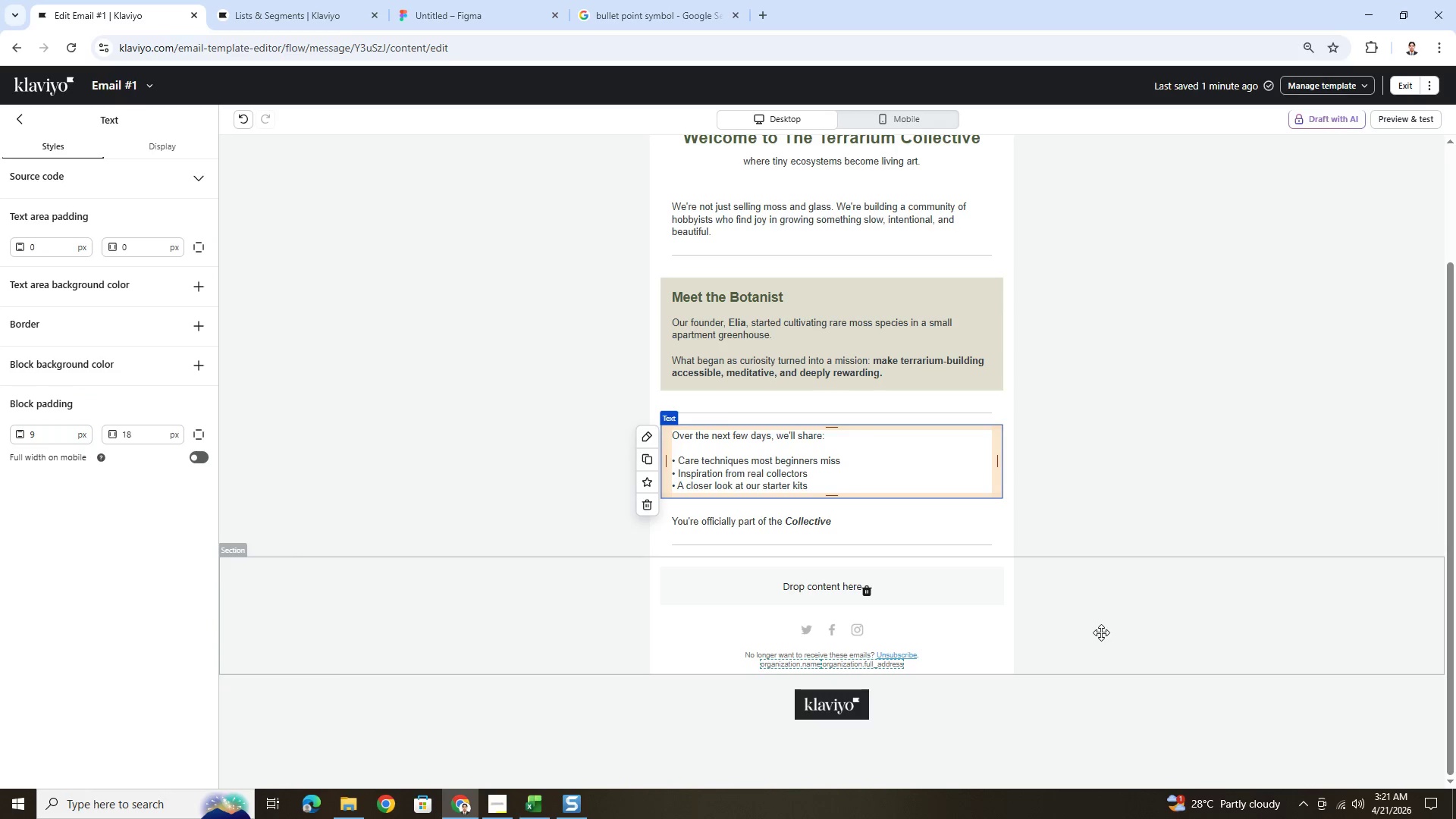 
scroll: coordinate [1109, 620], scroll_direction: up, amount: 1.0
 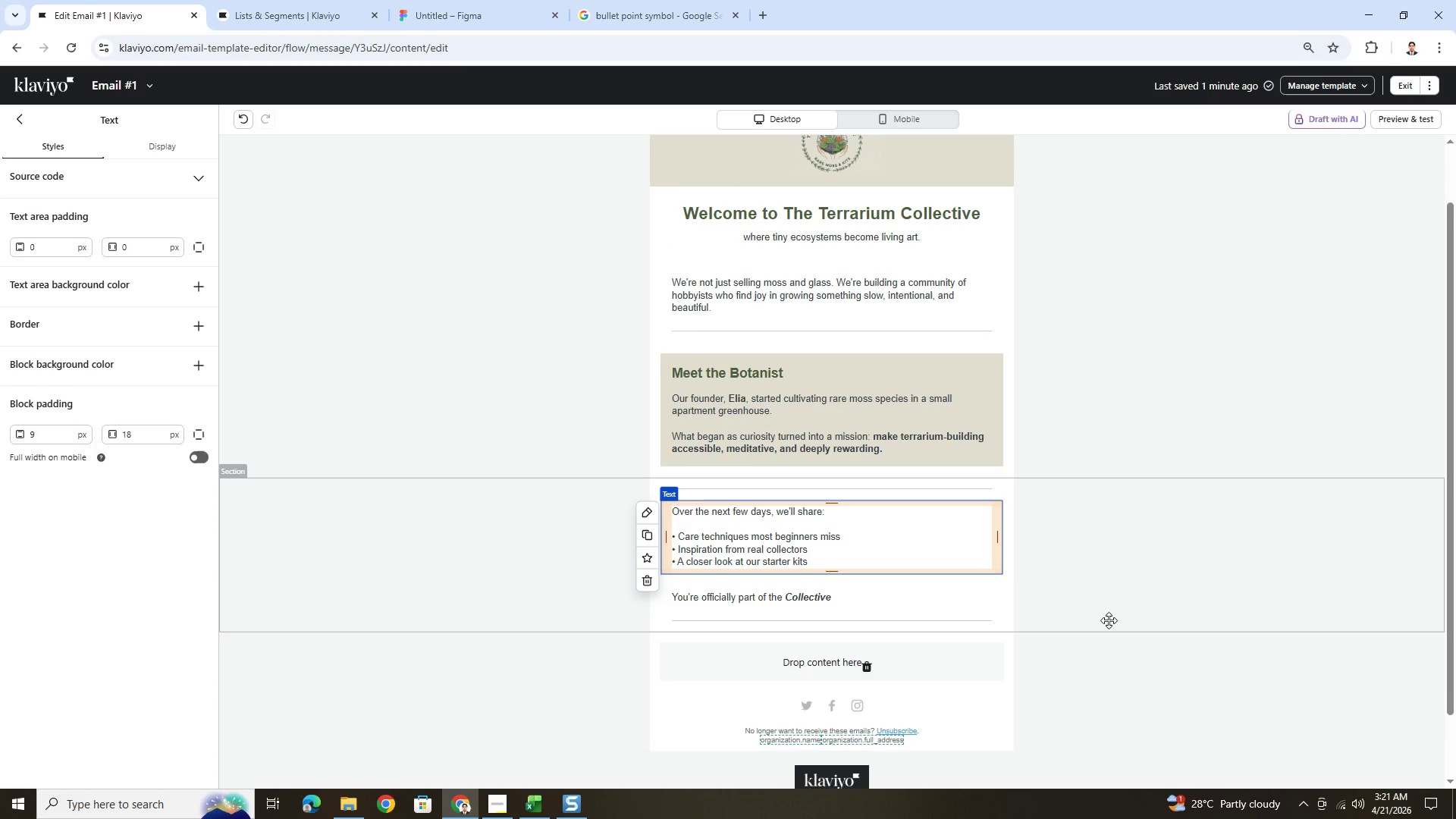 
scroll: coordinate [1109, 620], scroll_direction: down, amount: 2.0
 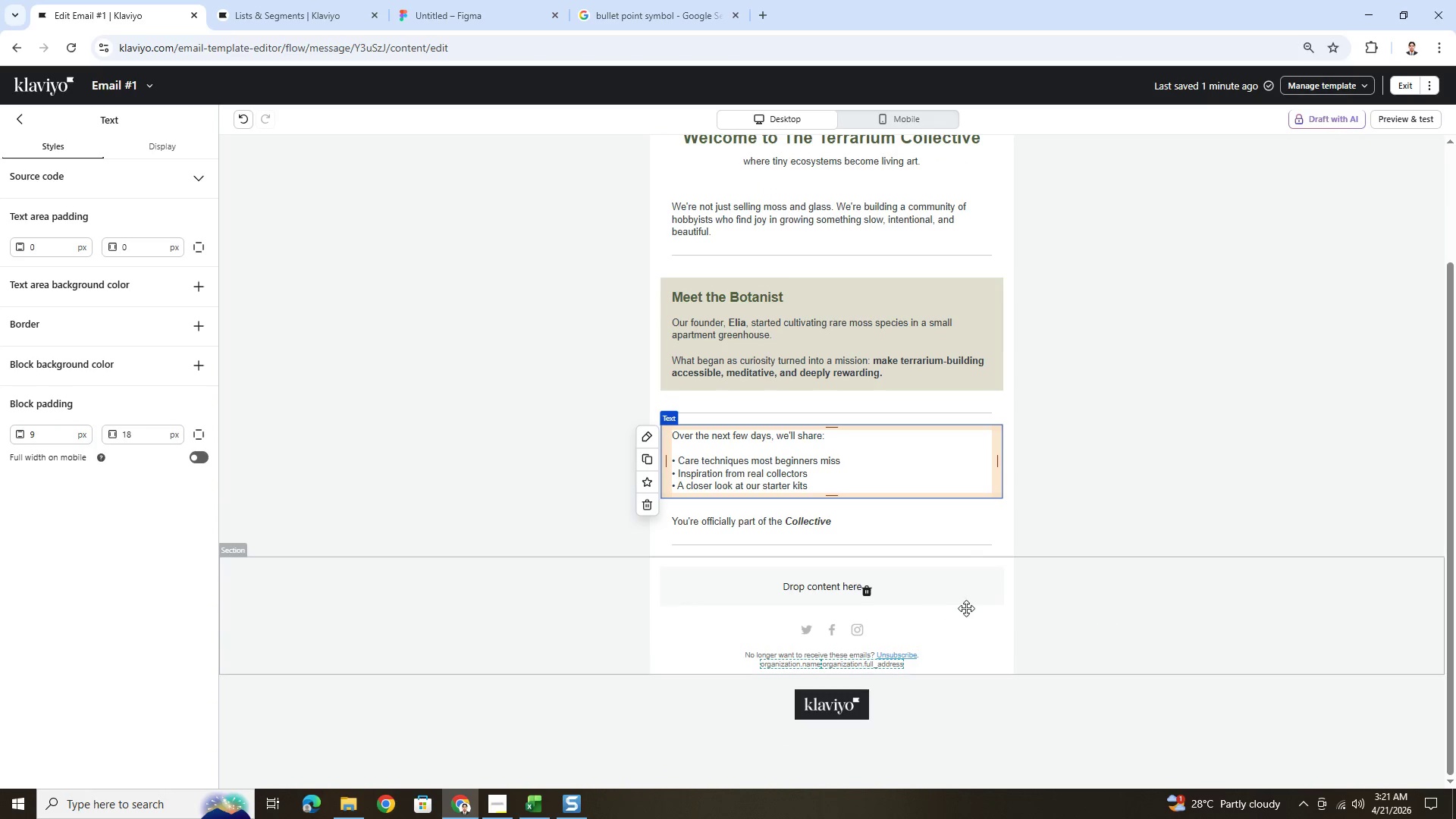 
wait(6.56)
 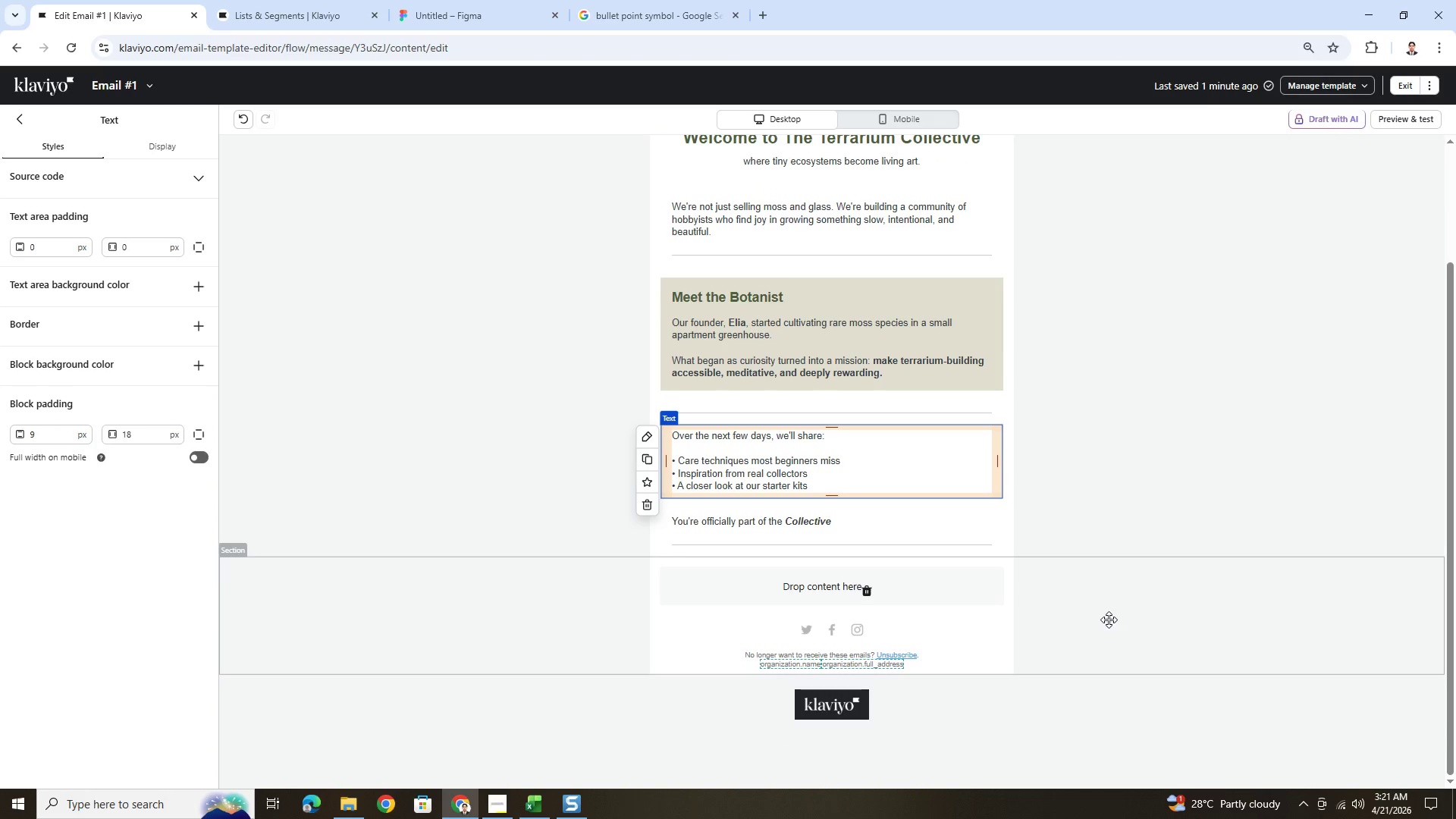 
double_click([758, 441])
 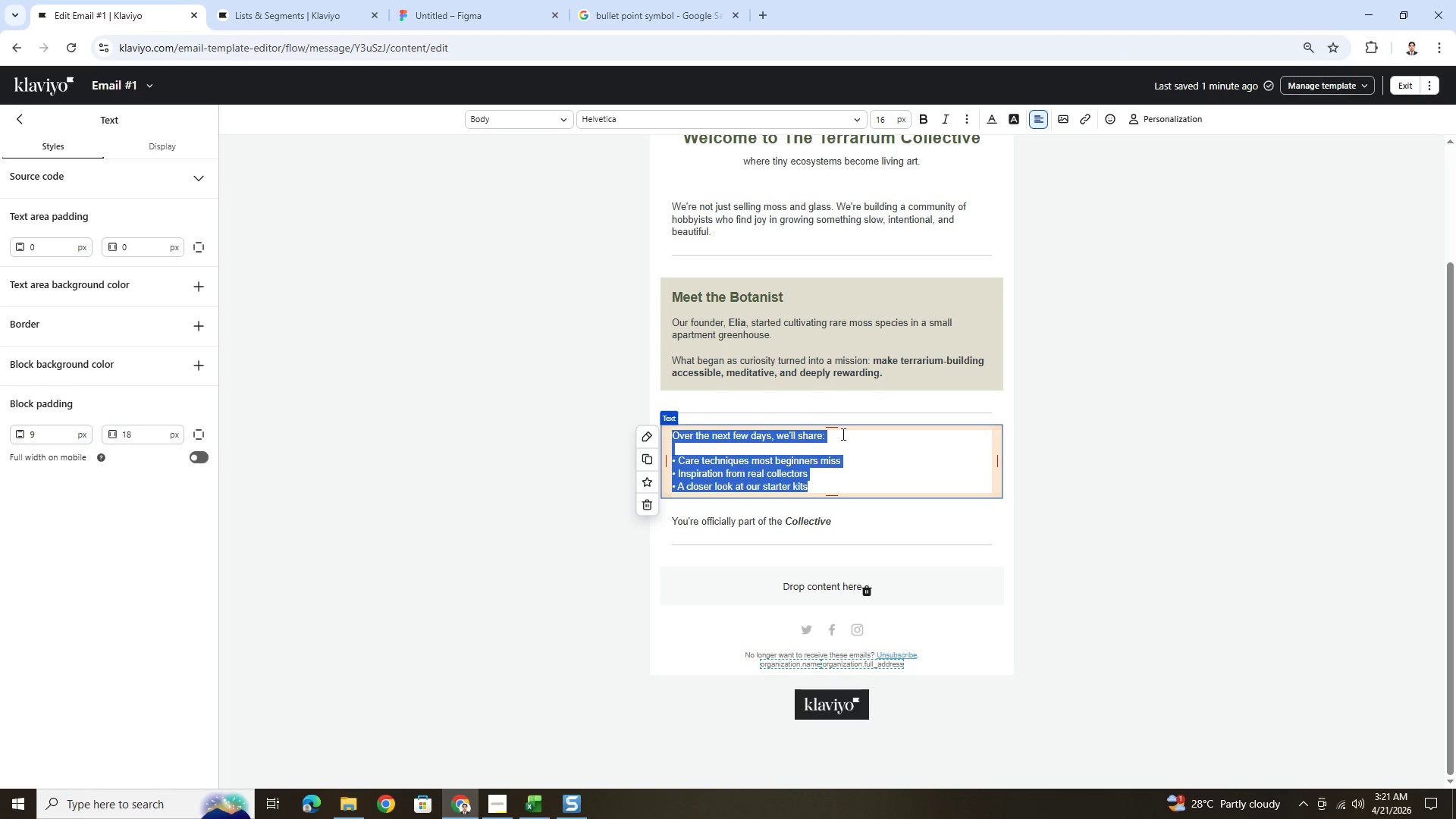 
left_click([843, 441])
 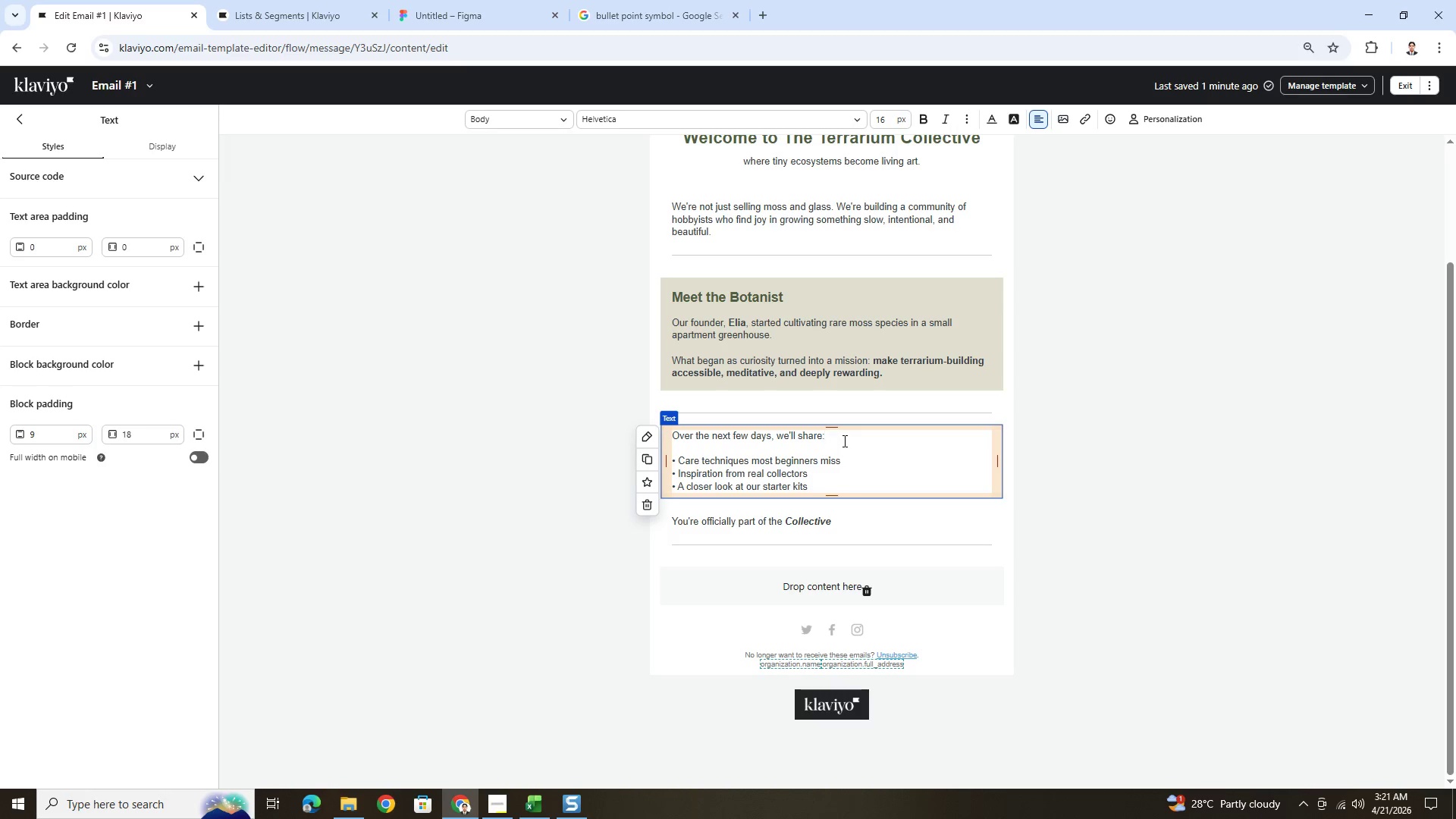 
left_click_drag(start_coordinate=[843, 441], to_coordinate=[676, 438])
 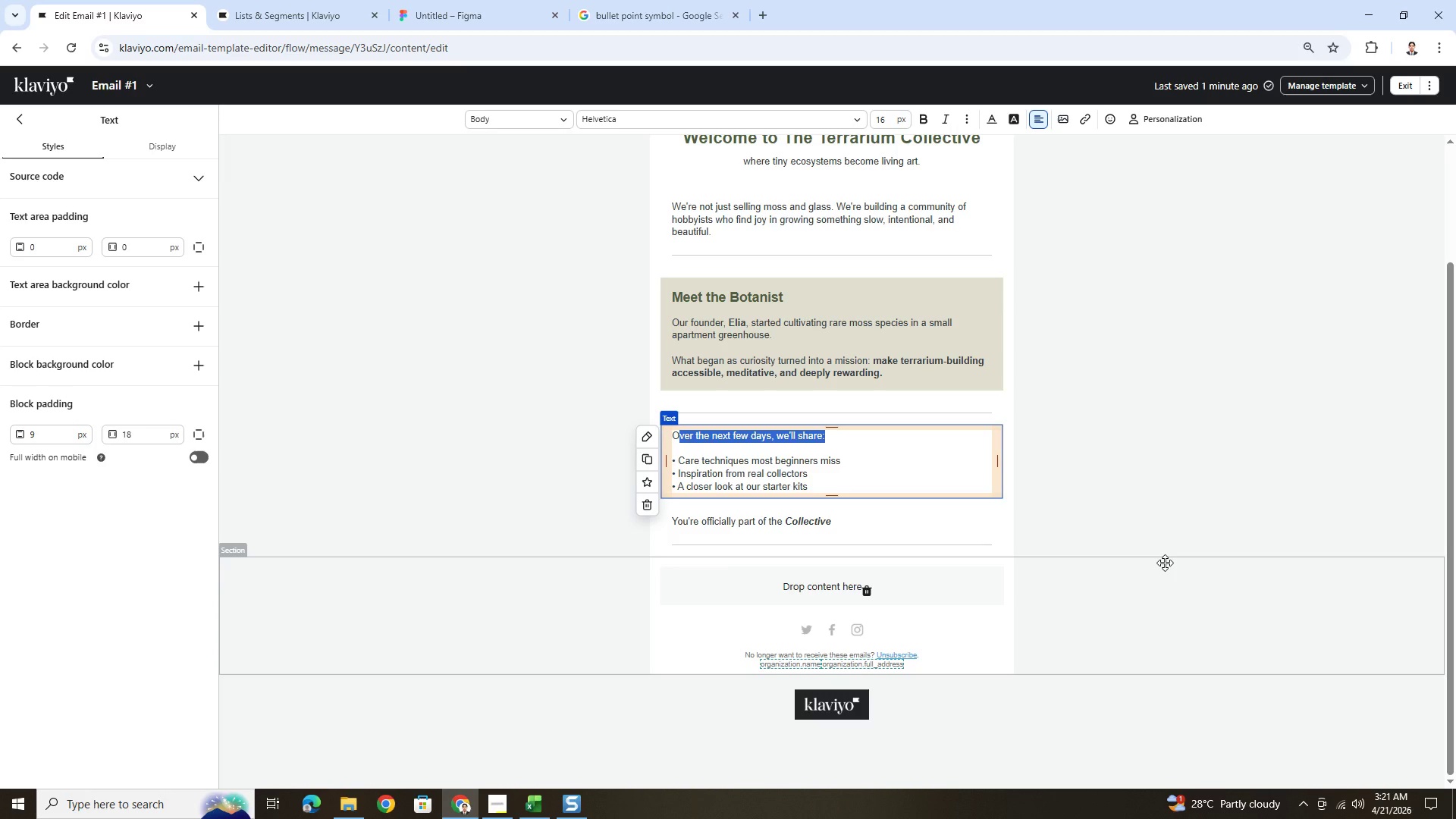 
wait(7.89)
 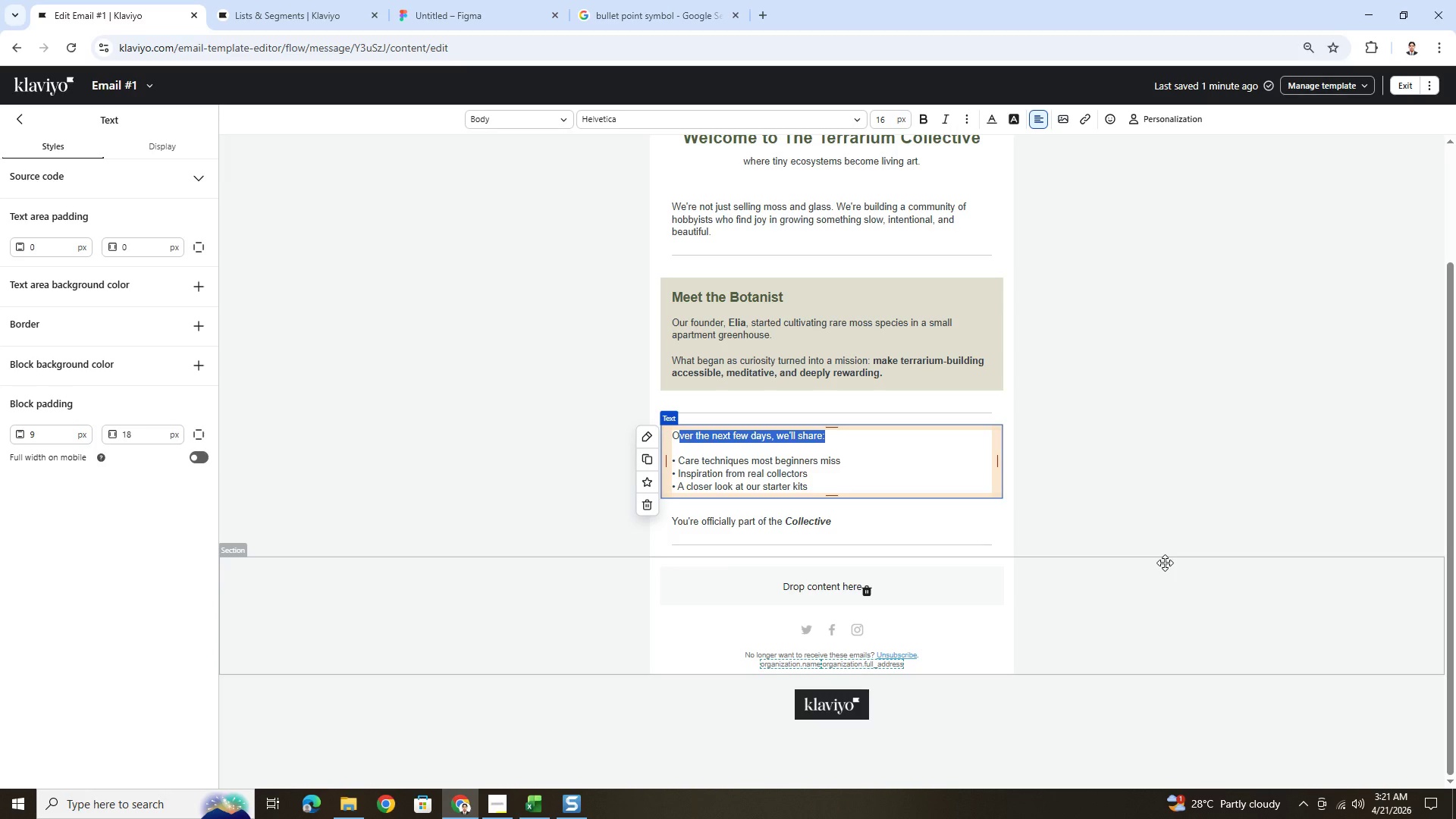 
type(Inside the Collective, you'll discover:)
 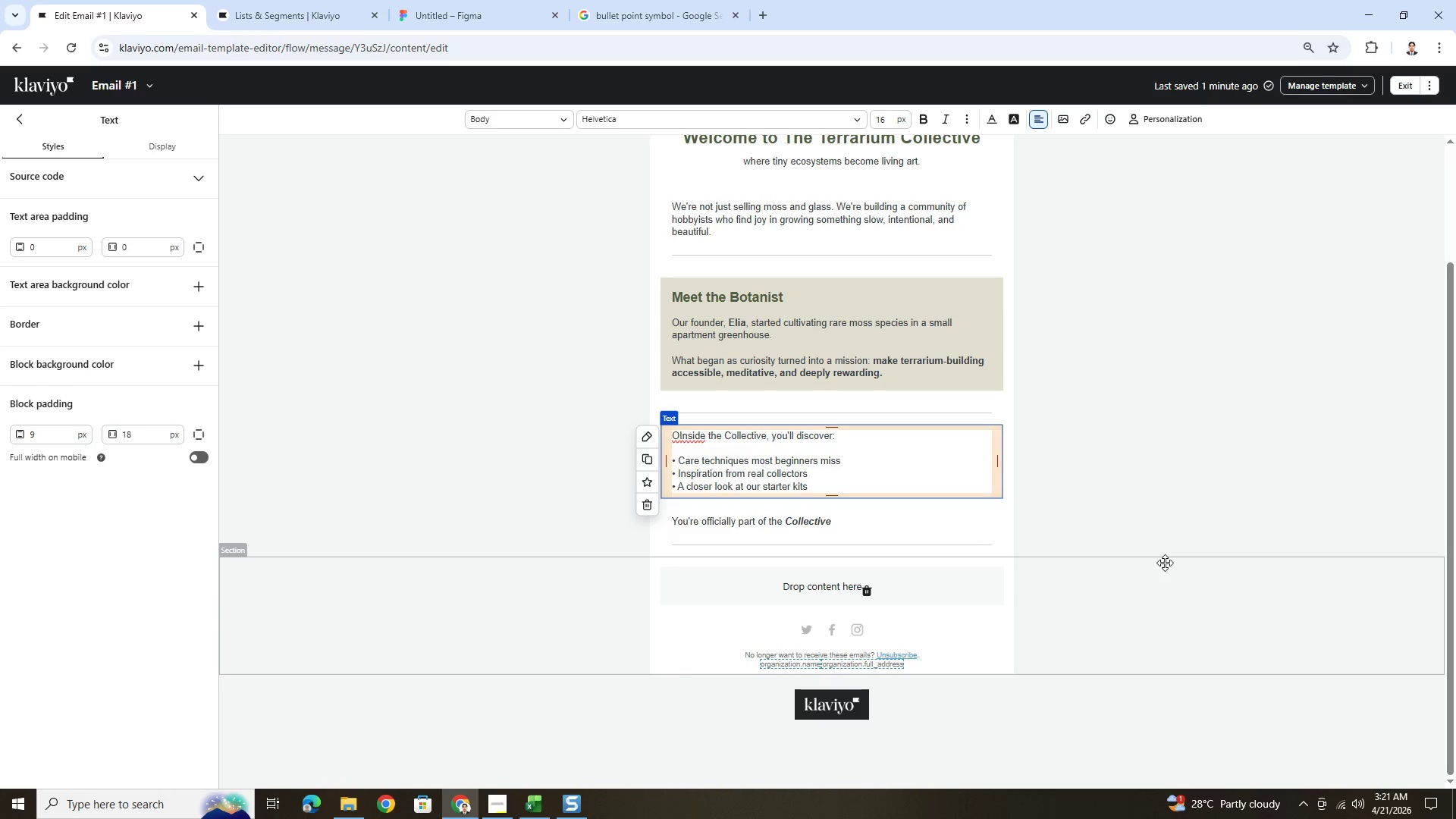 
left_click([679, 435])
 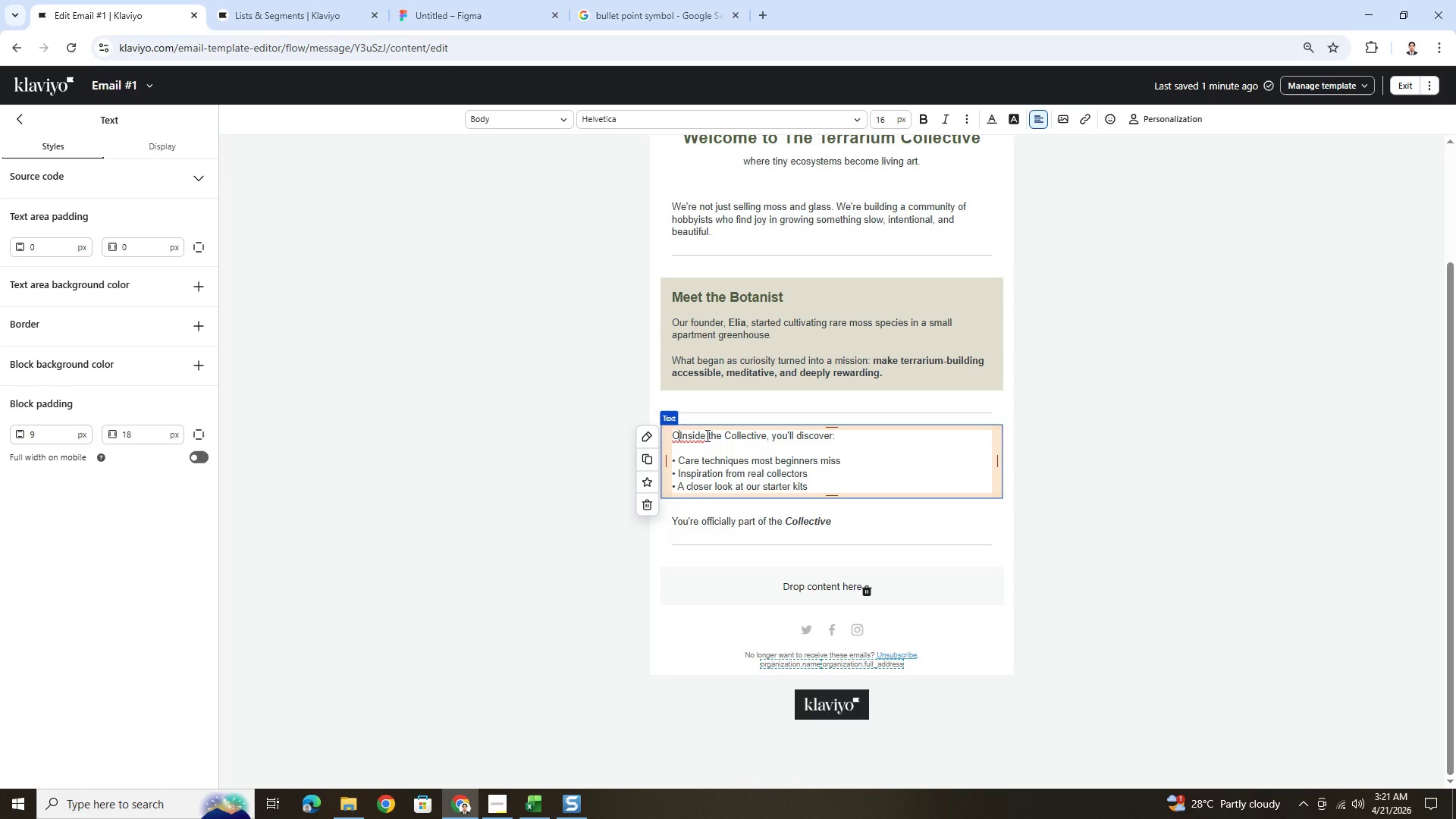 
key(Backspace)
 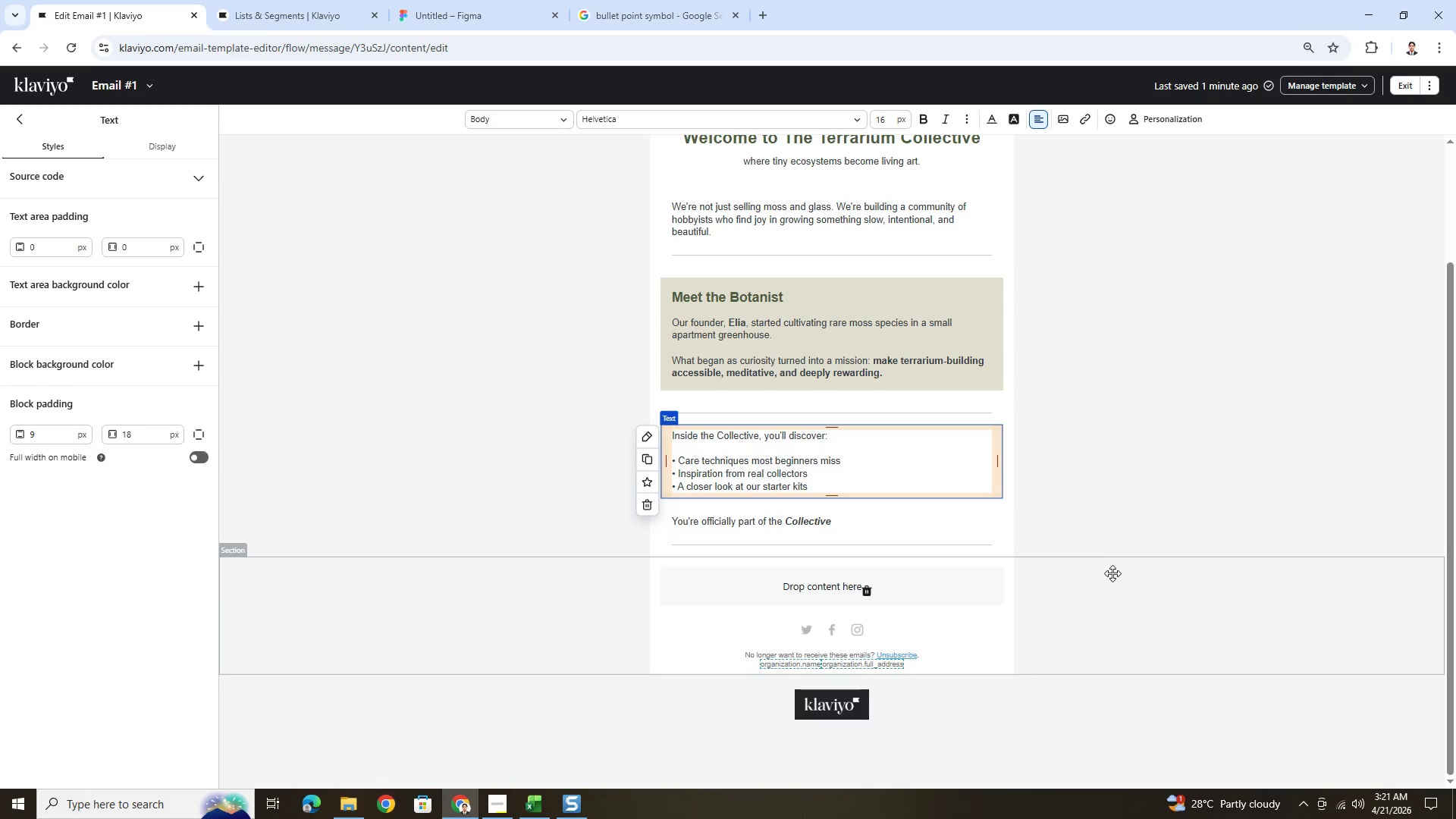 
left_click([1118, 576])
 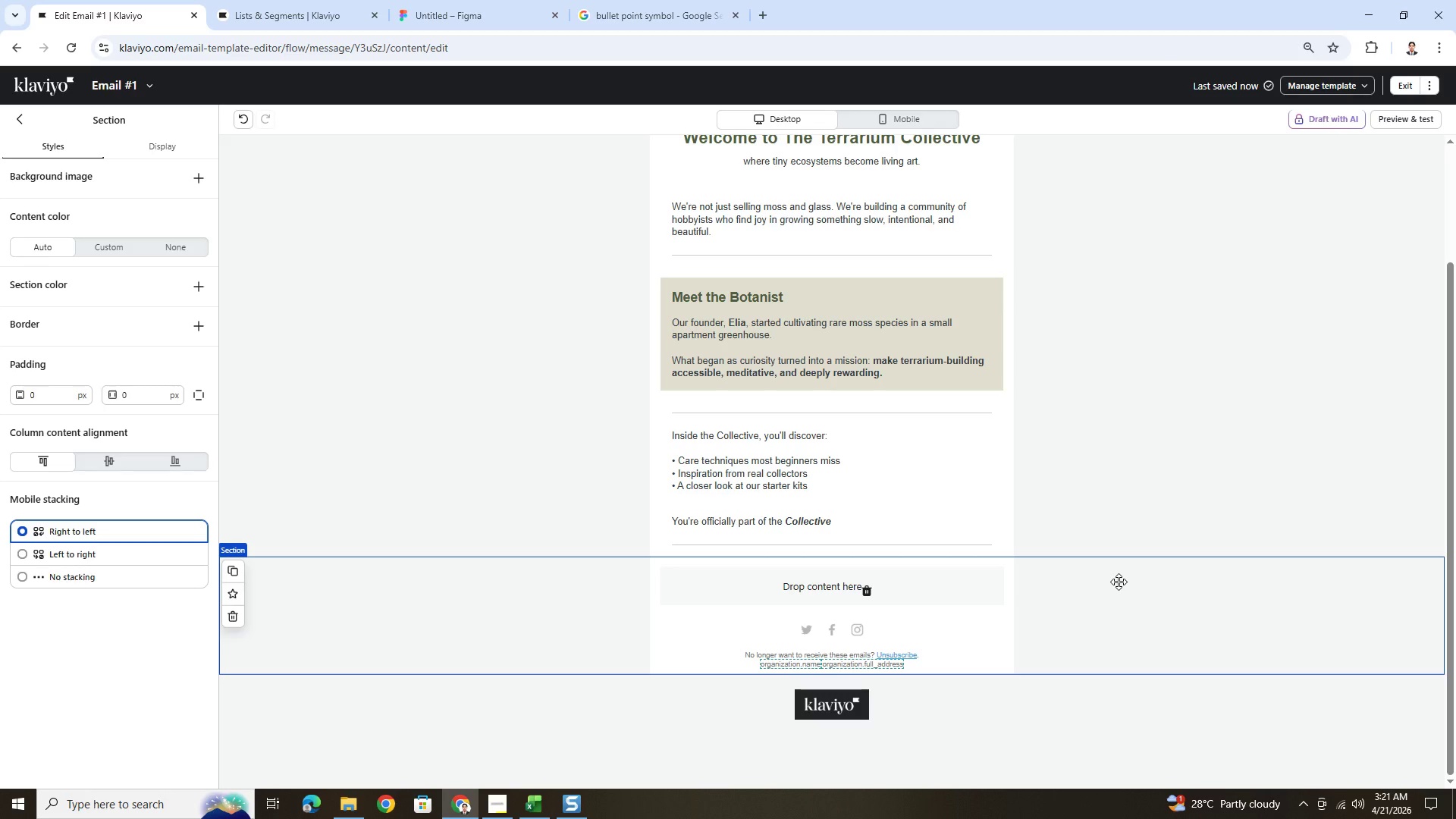 
wait(6.78)
 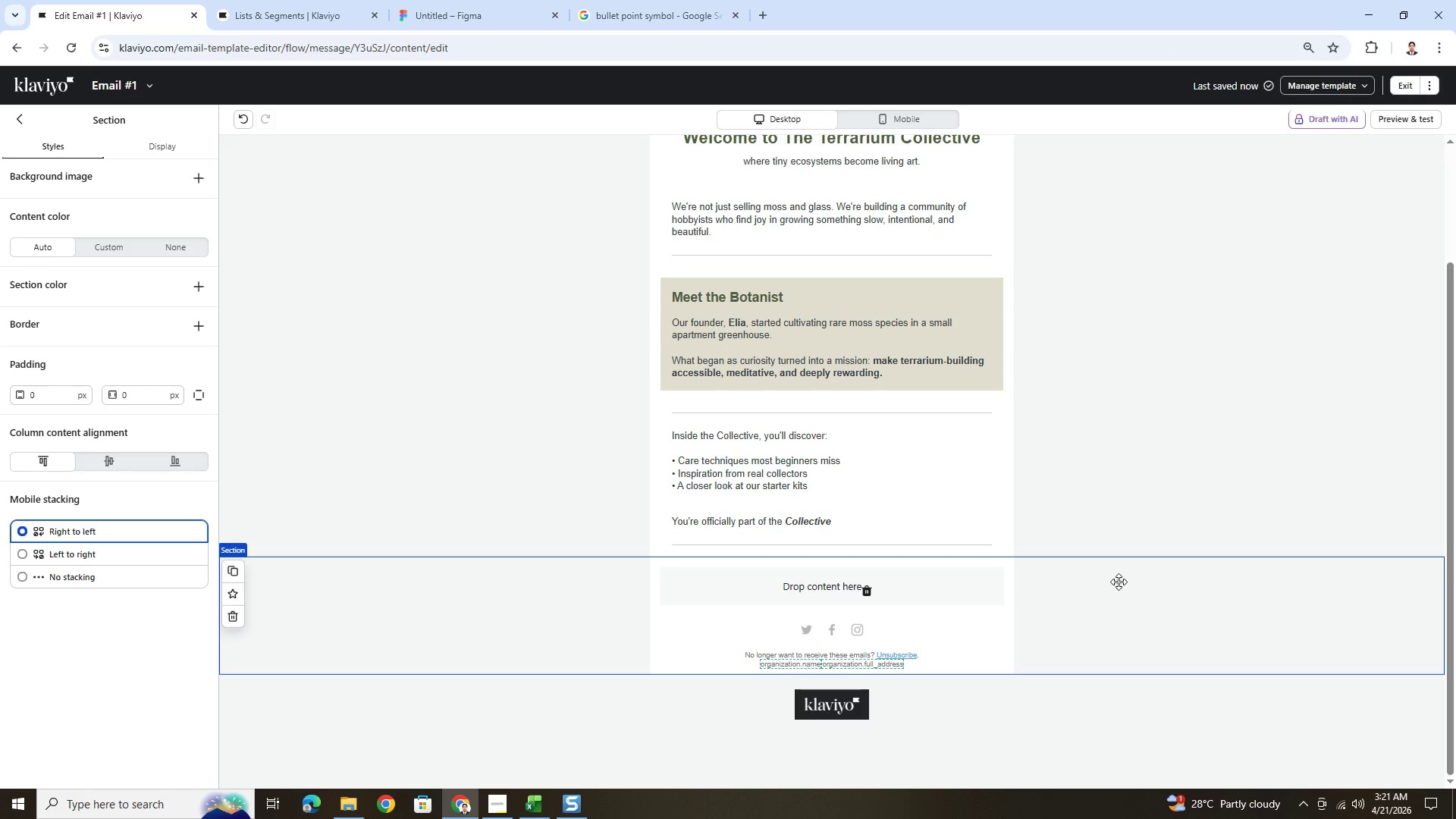 
left_click([512, 806])